 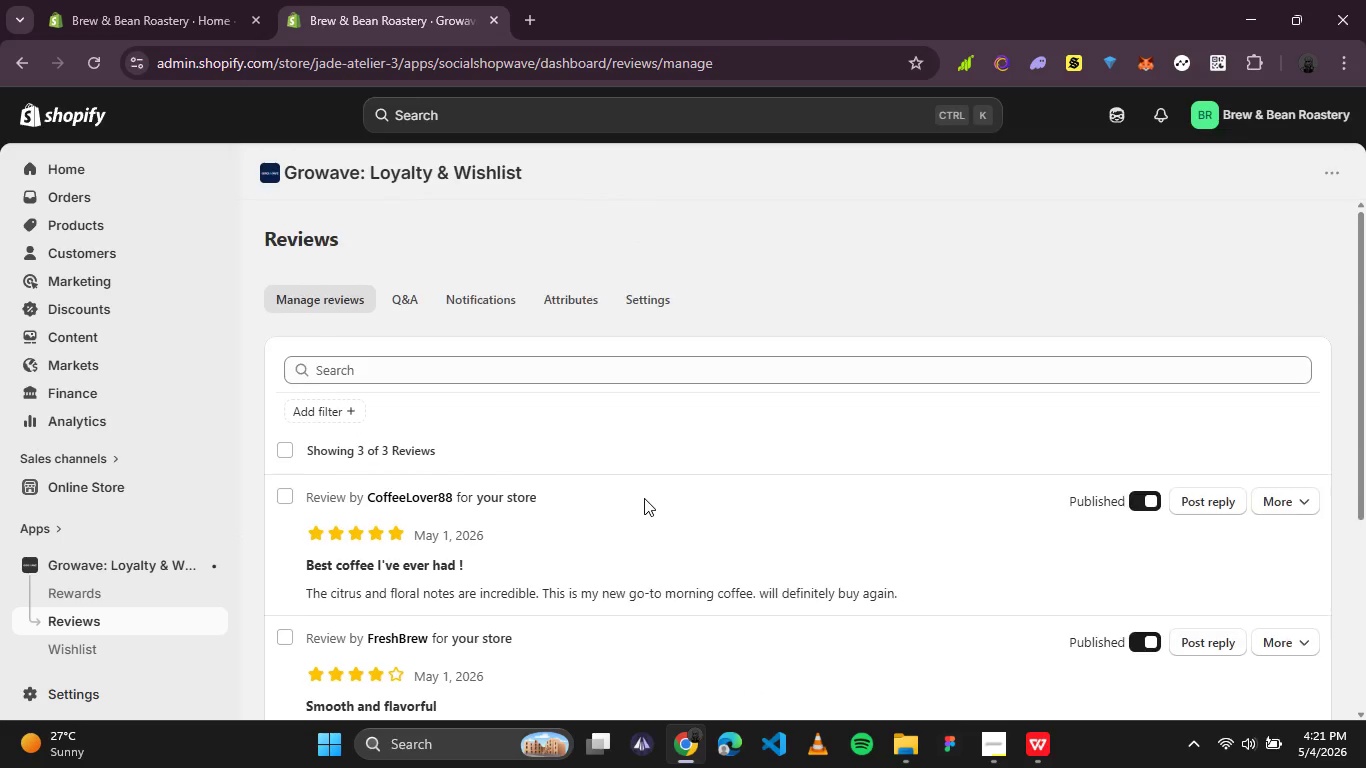 
scroll: coordinate [1021, 574], scroll_direction: down, amount: 2.0
 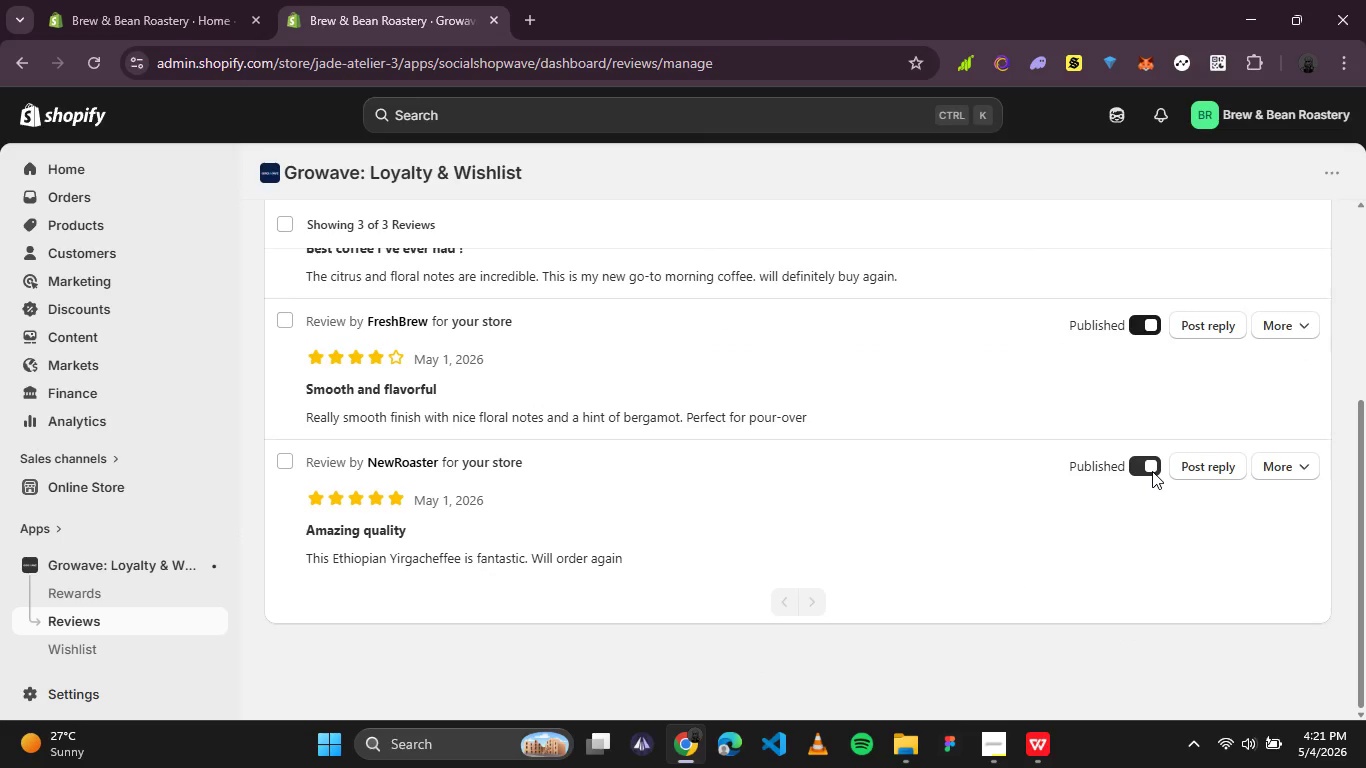 
left_click([1152, 471])
 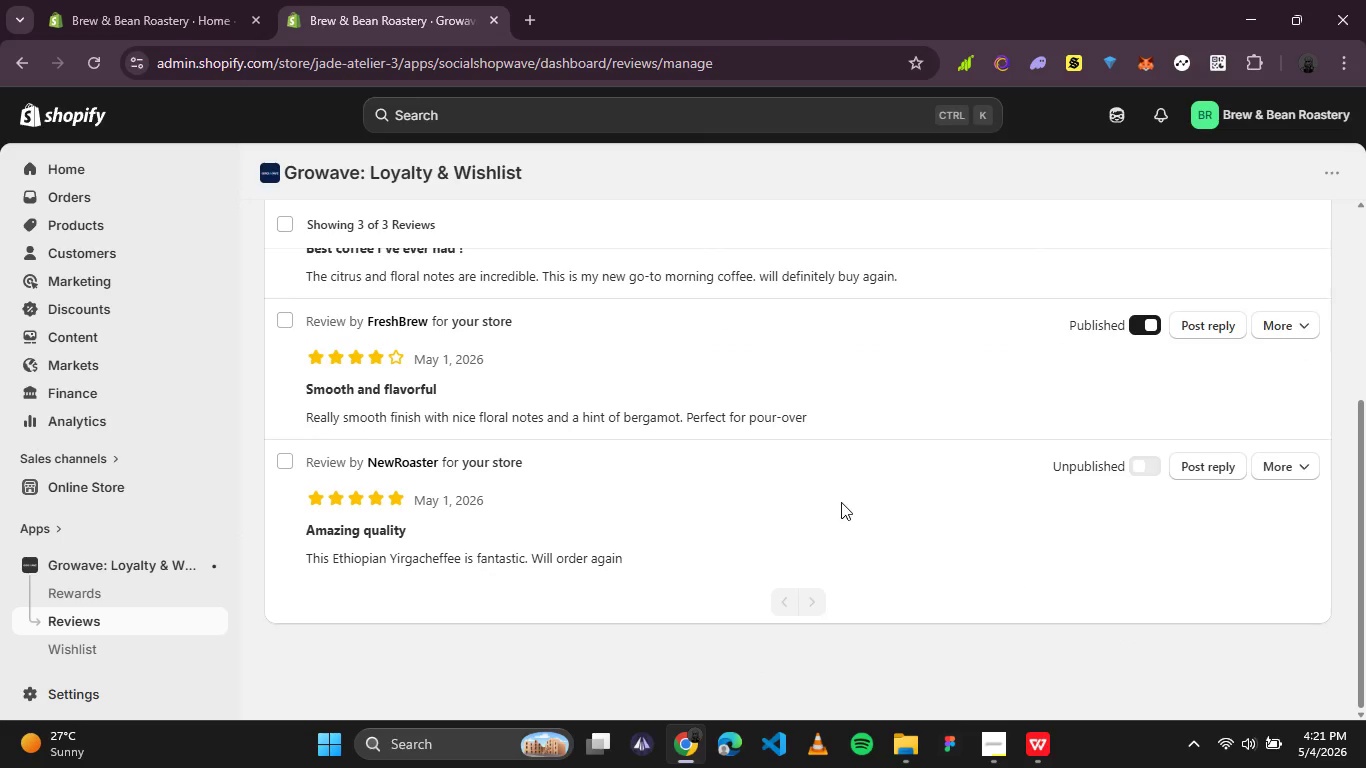 
scroll: coordinate [841, 502], scroll_direction: up, amount: 1.0
 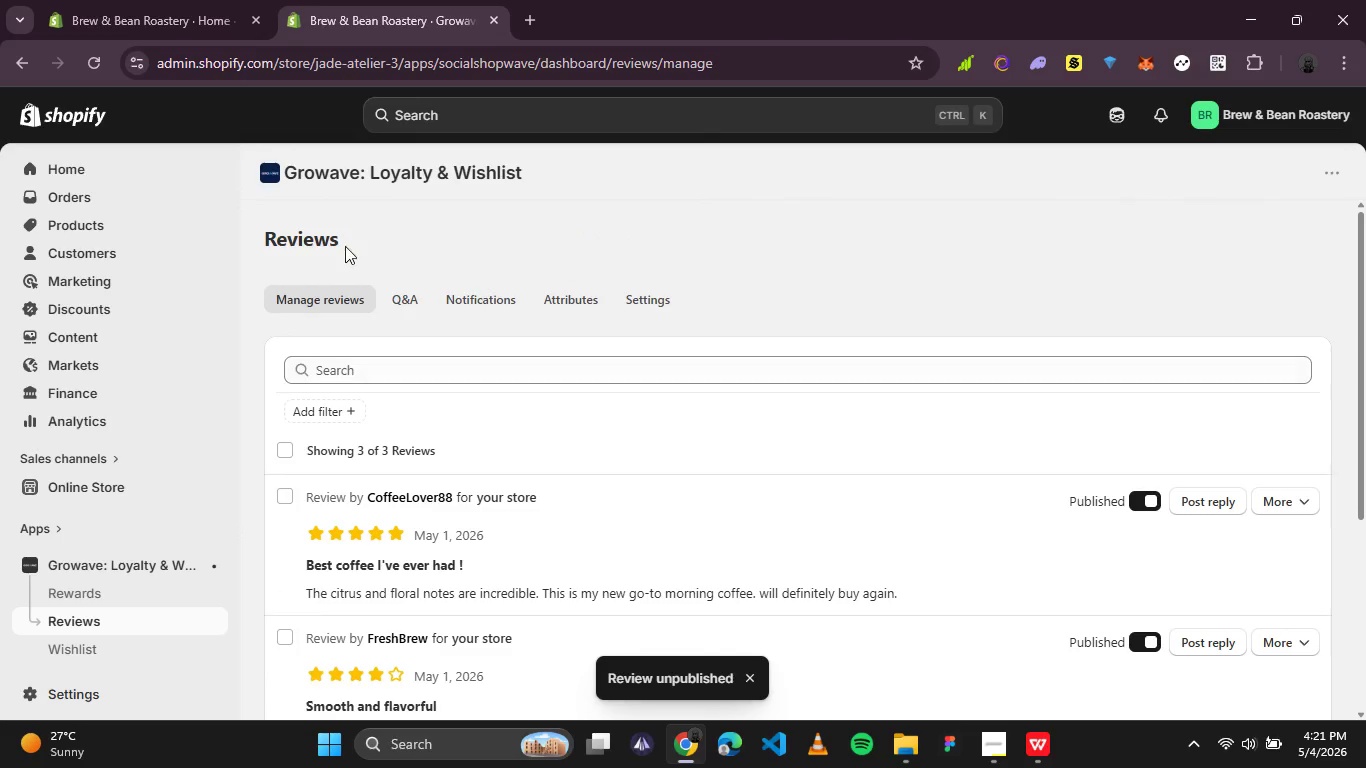 
left_click([96, 66])
 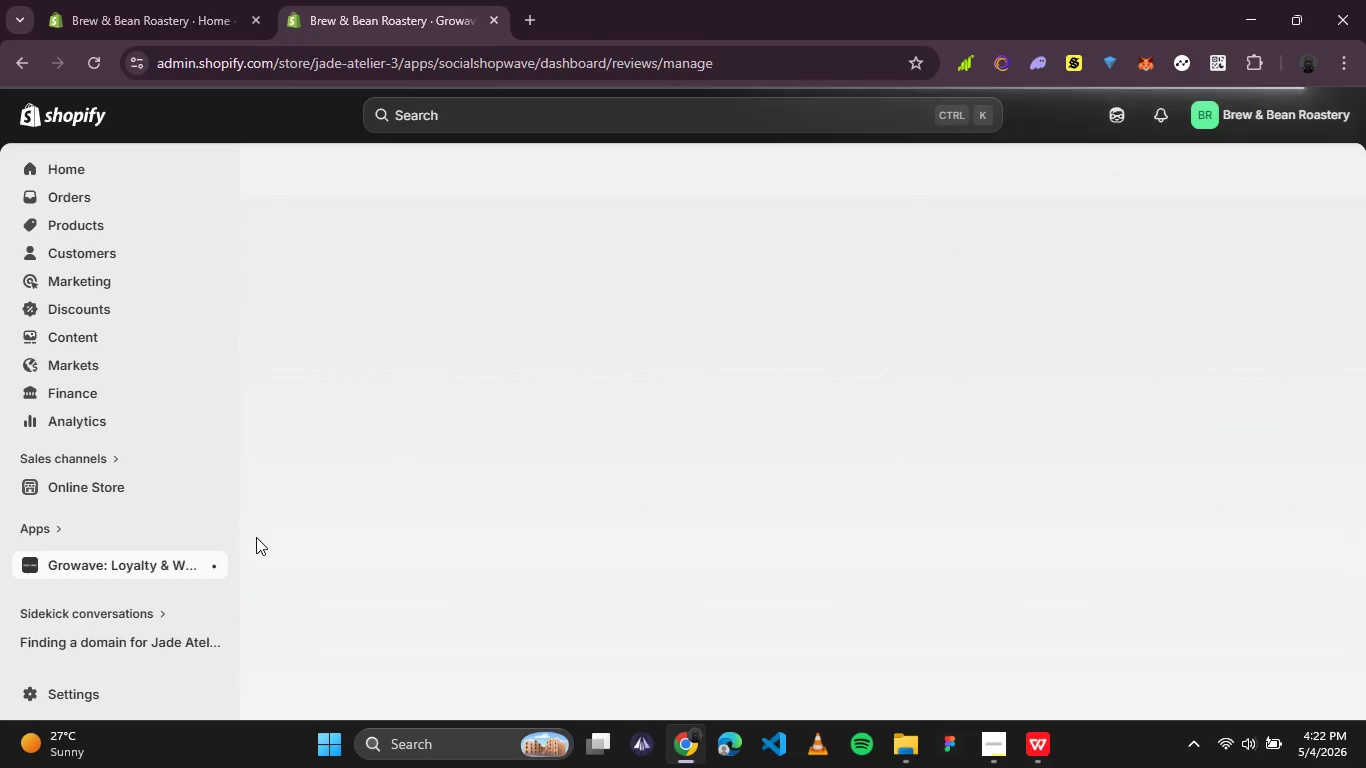 
wait(54.39)
 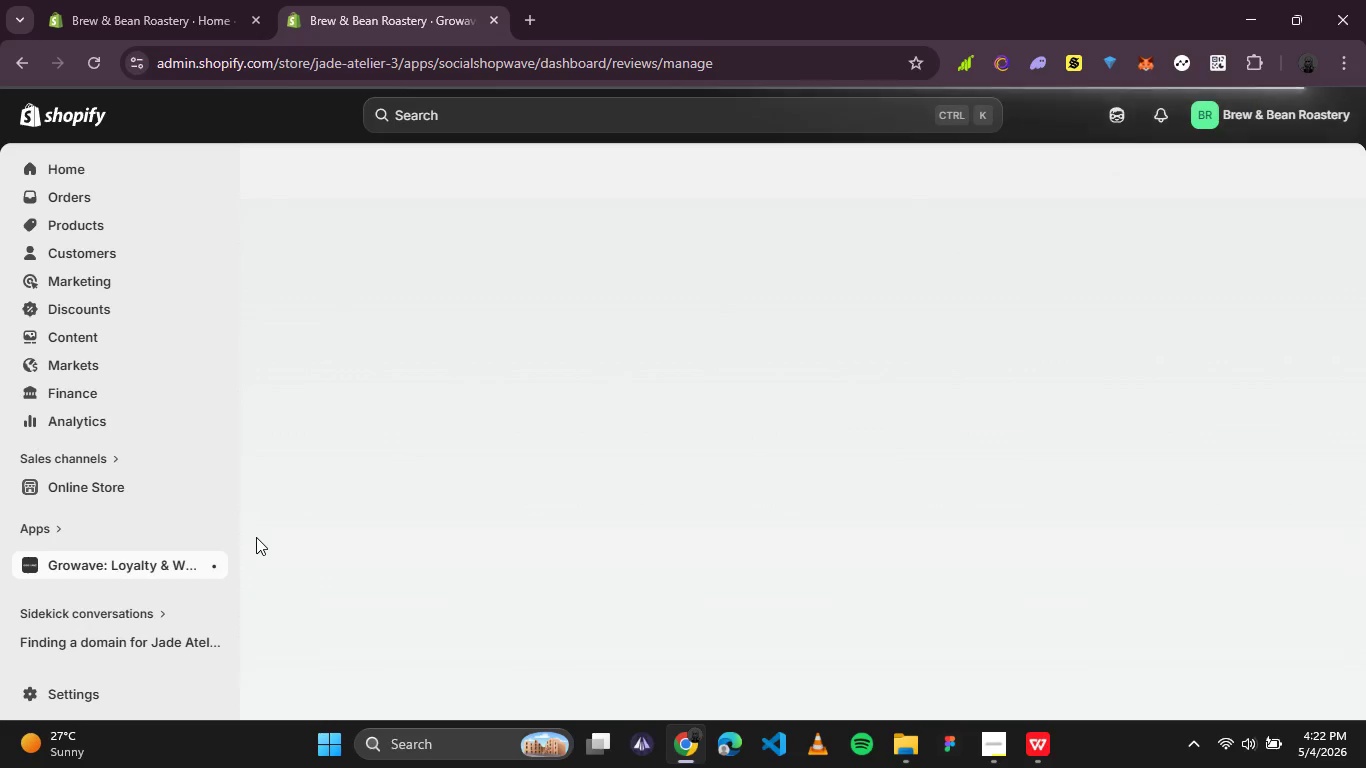 
left_click([908, 754])
 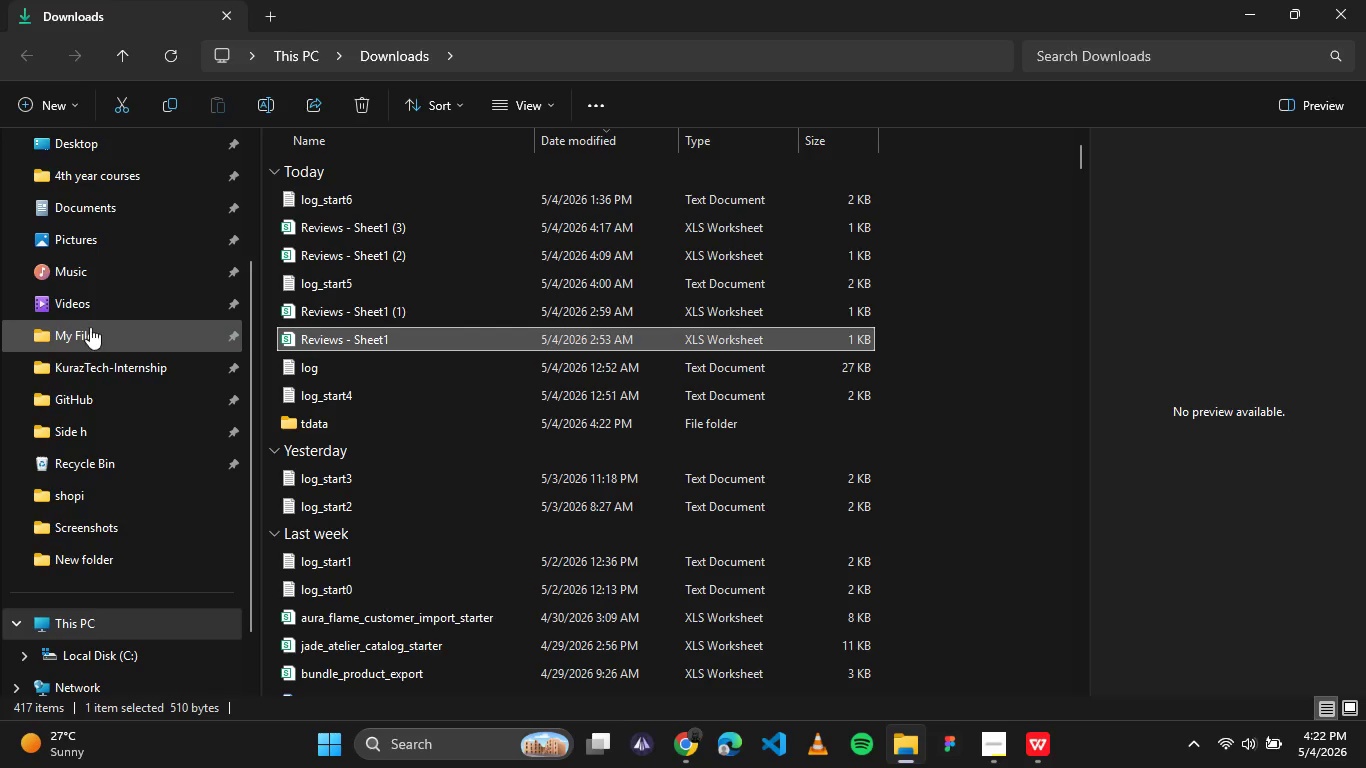 
left_click([80, 234])
 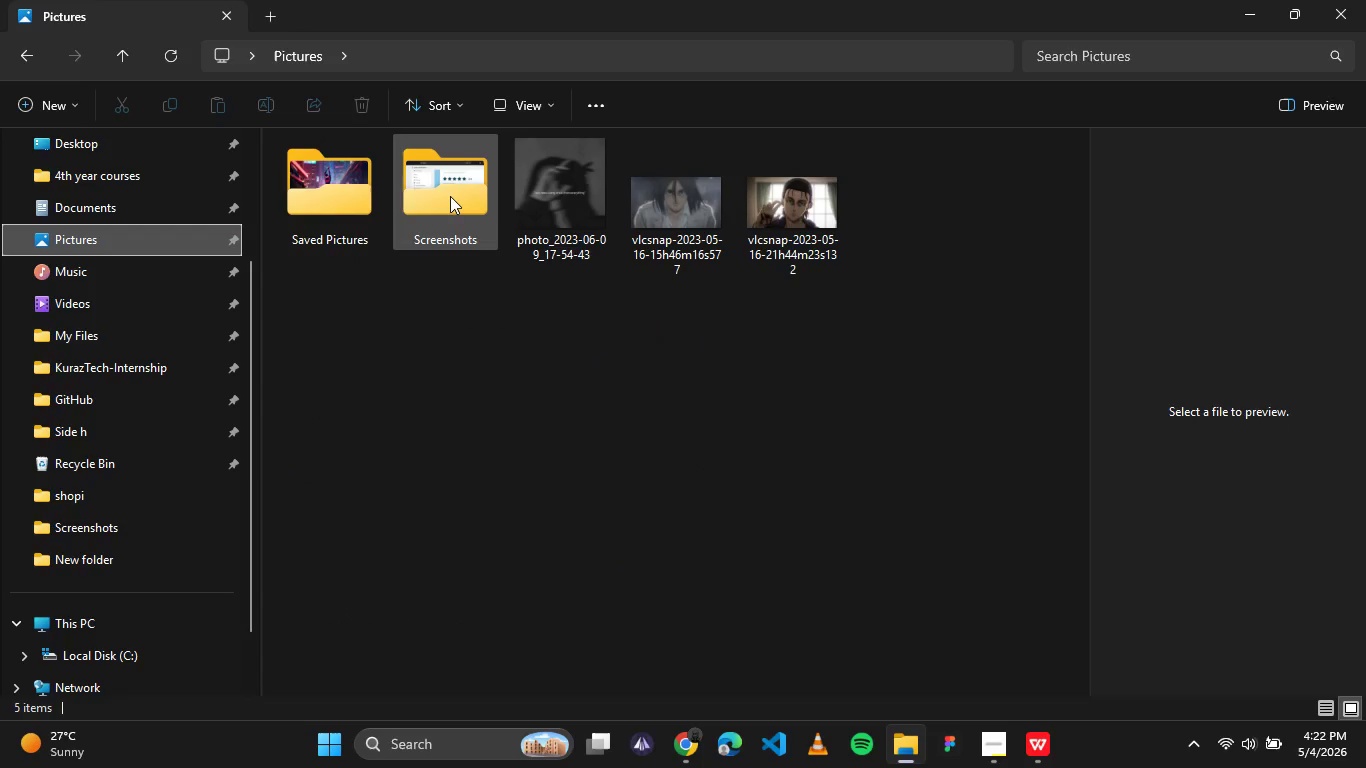 
double_click([450, 196])
 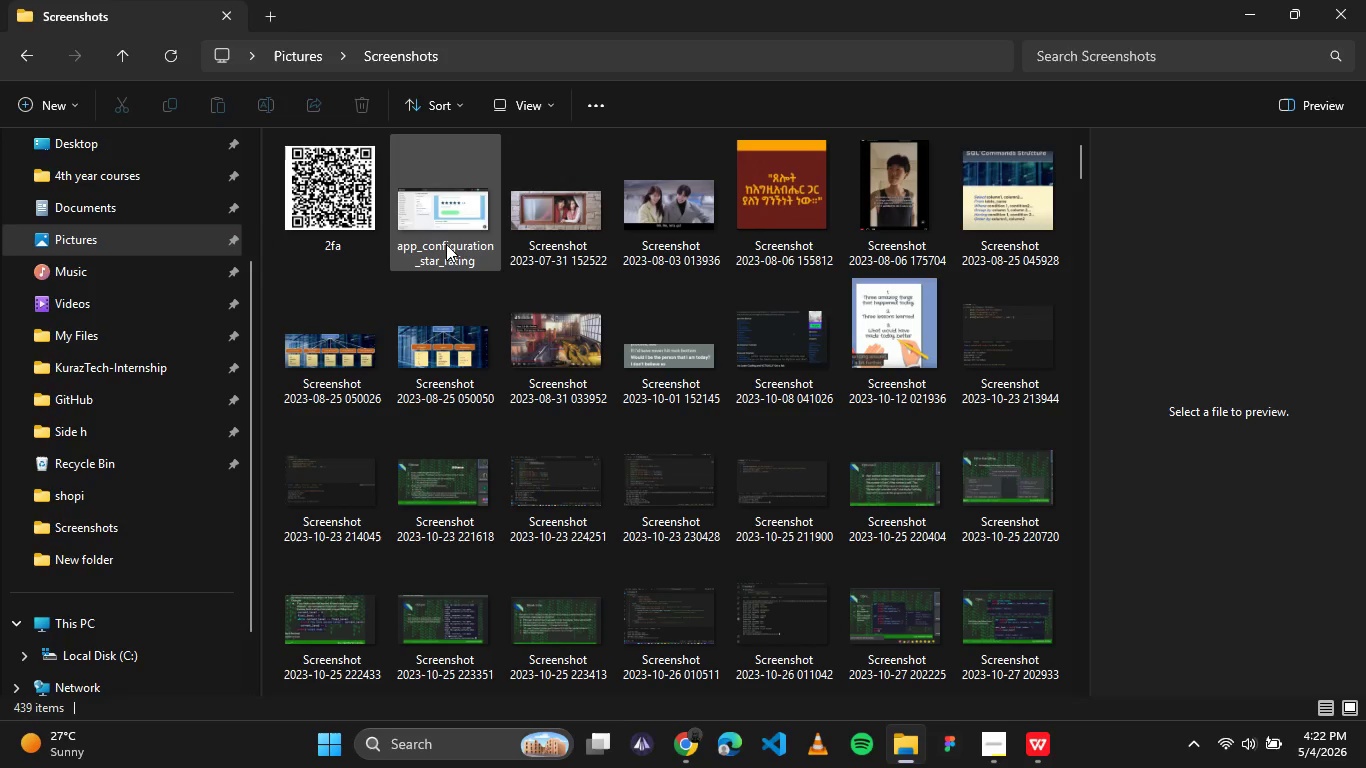 
left_click_drag(start_coordinate=[446, 244], to_coordinate=[1080, 689])
 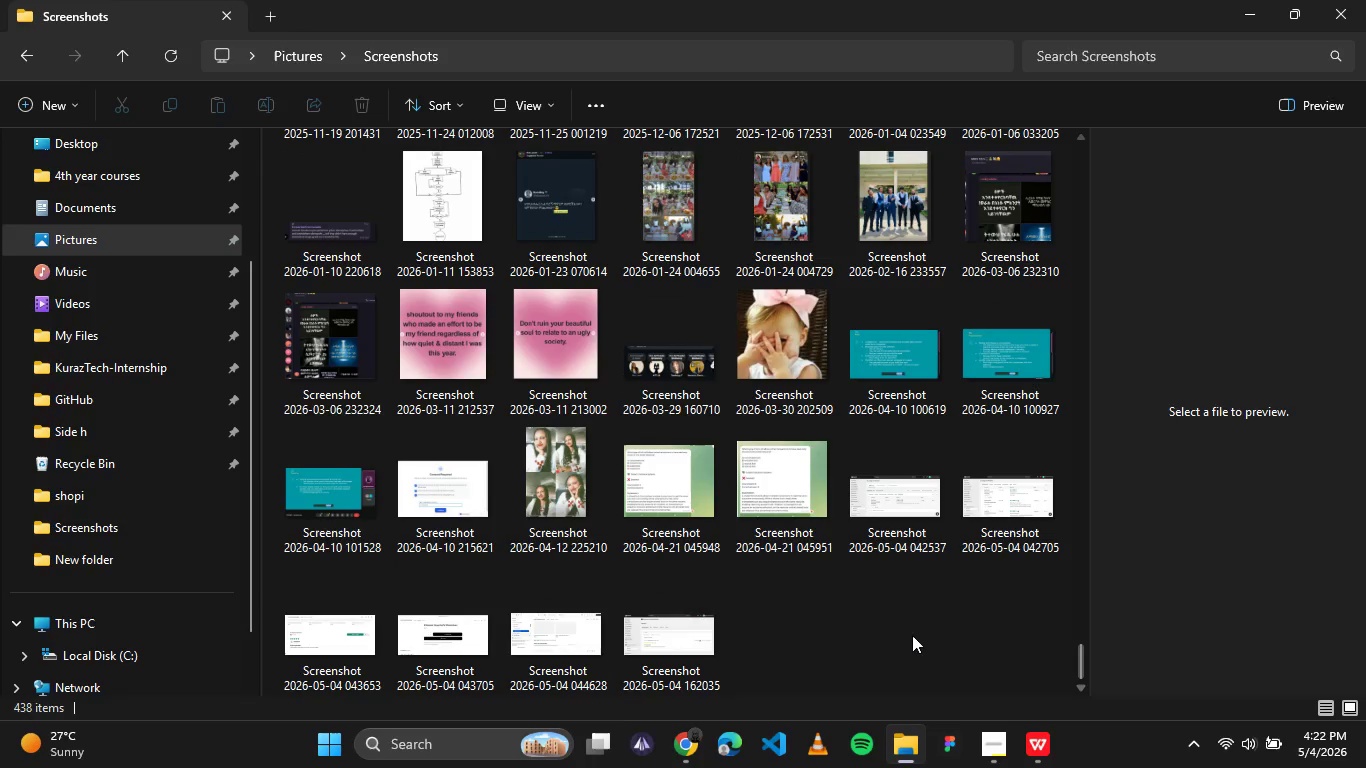 
key(Delete)
 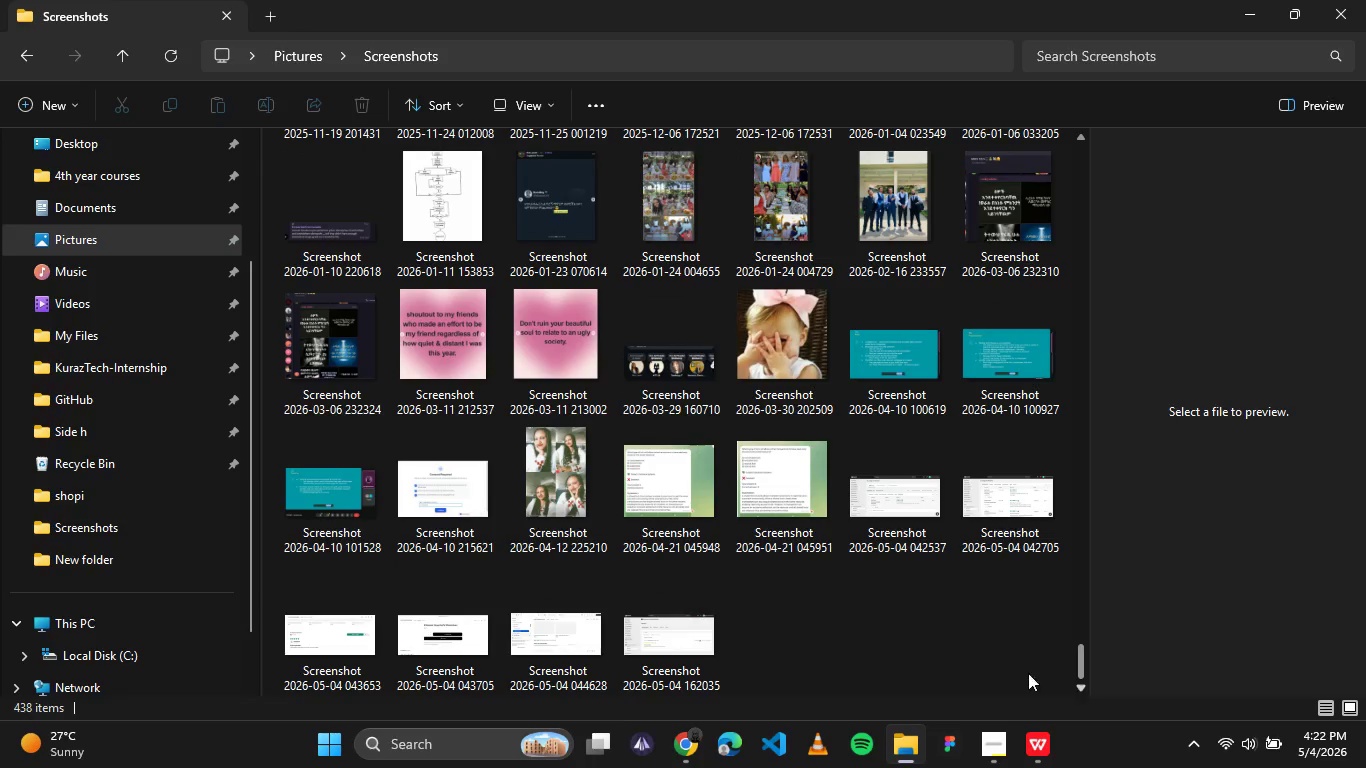 
left_click([893, 635])
 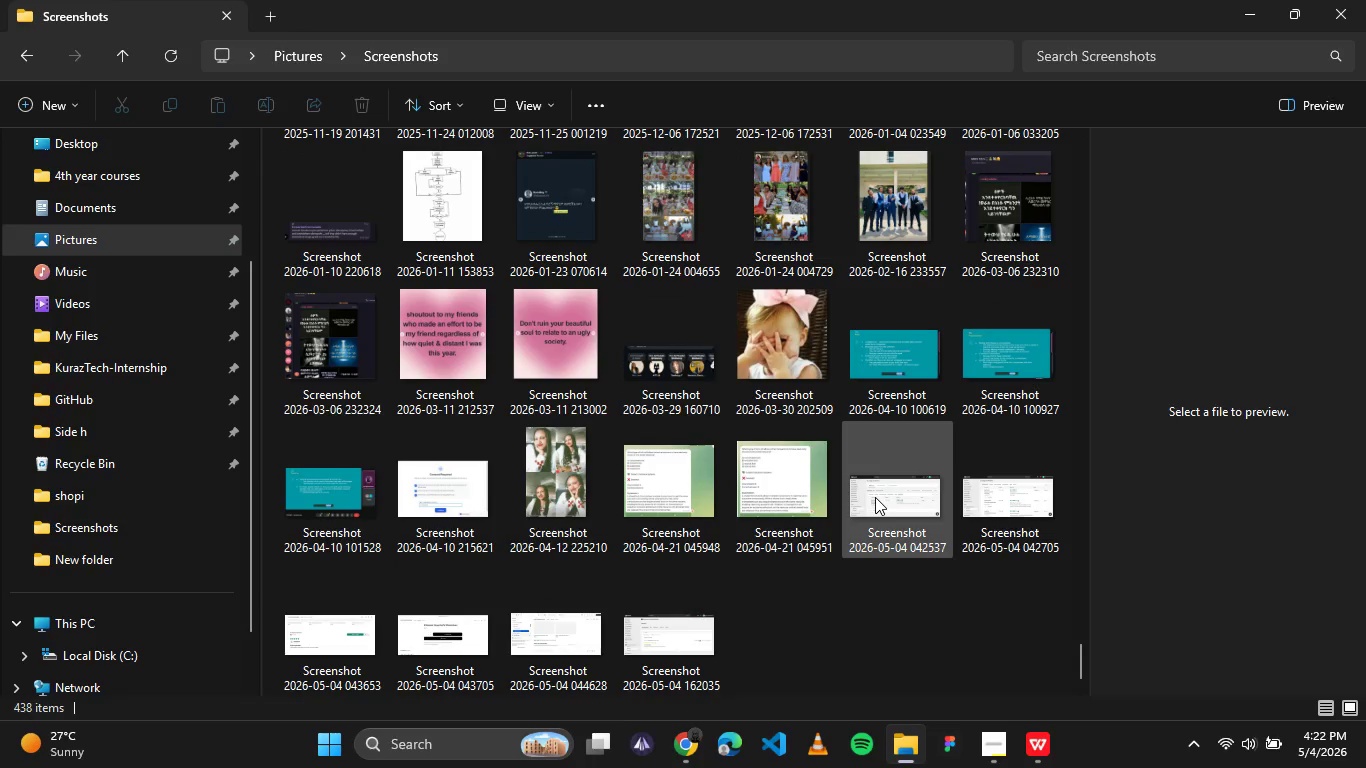 
left_click([875, 497])
 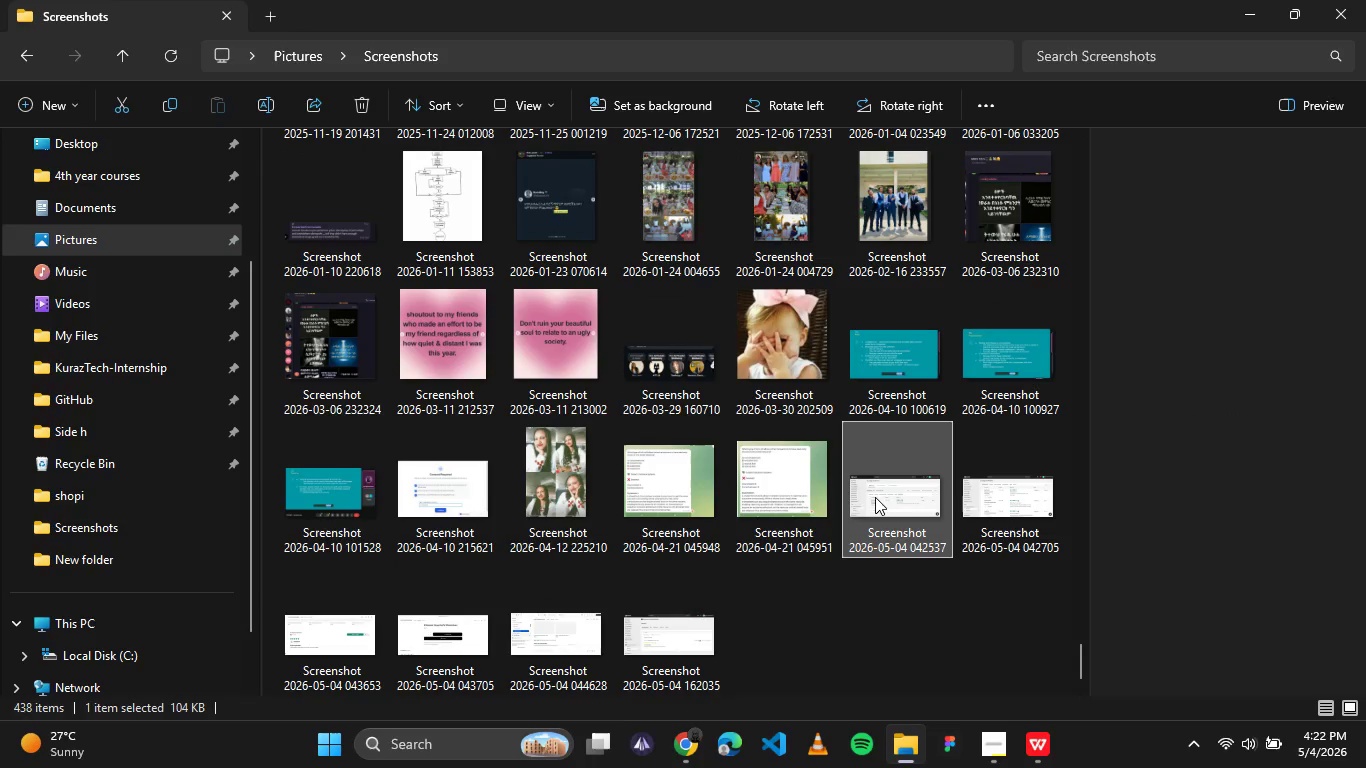 
double_click([875, 497])
 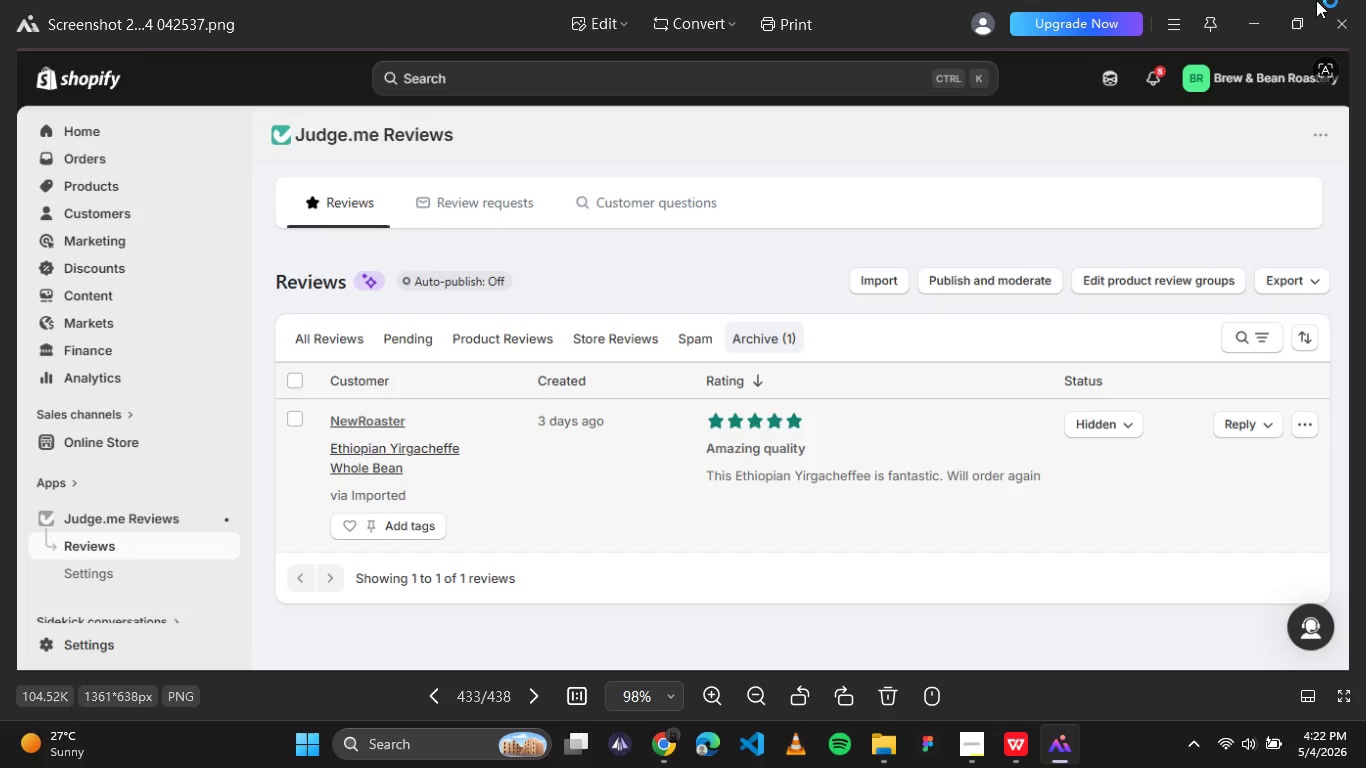 
wait(6.16)
 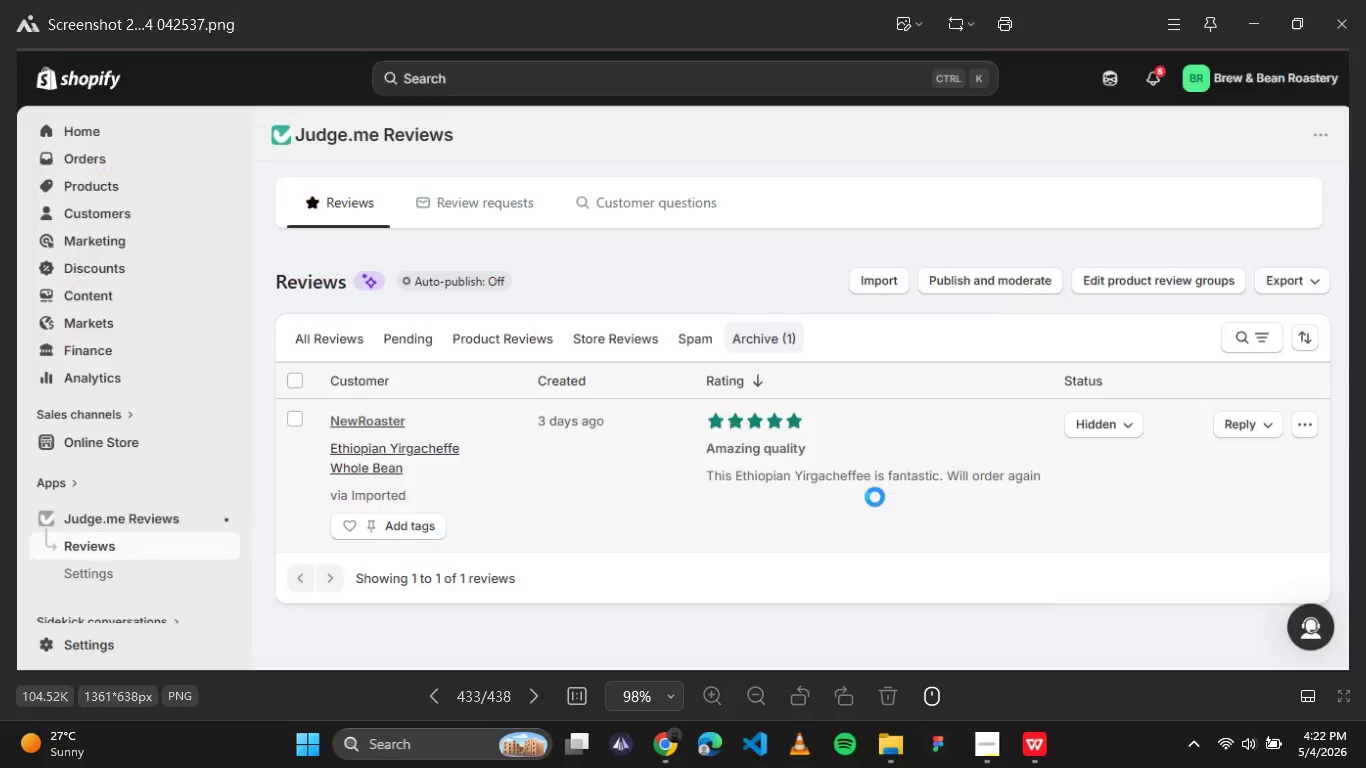 
left_click([1333, 19])
 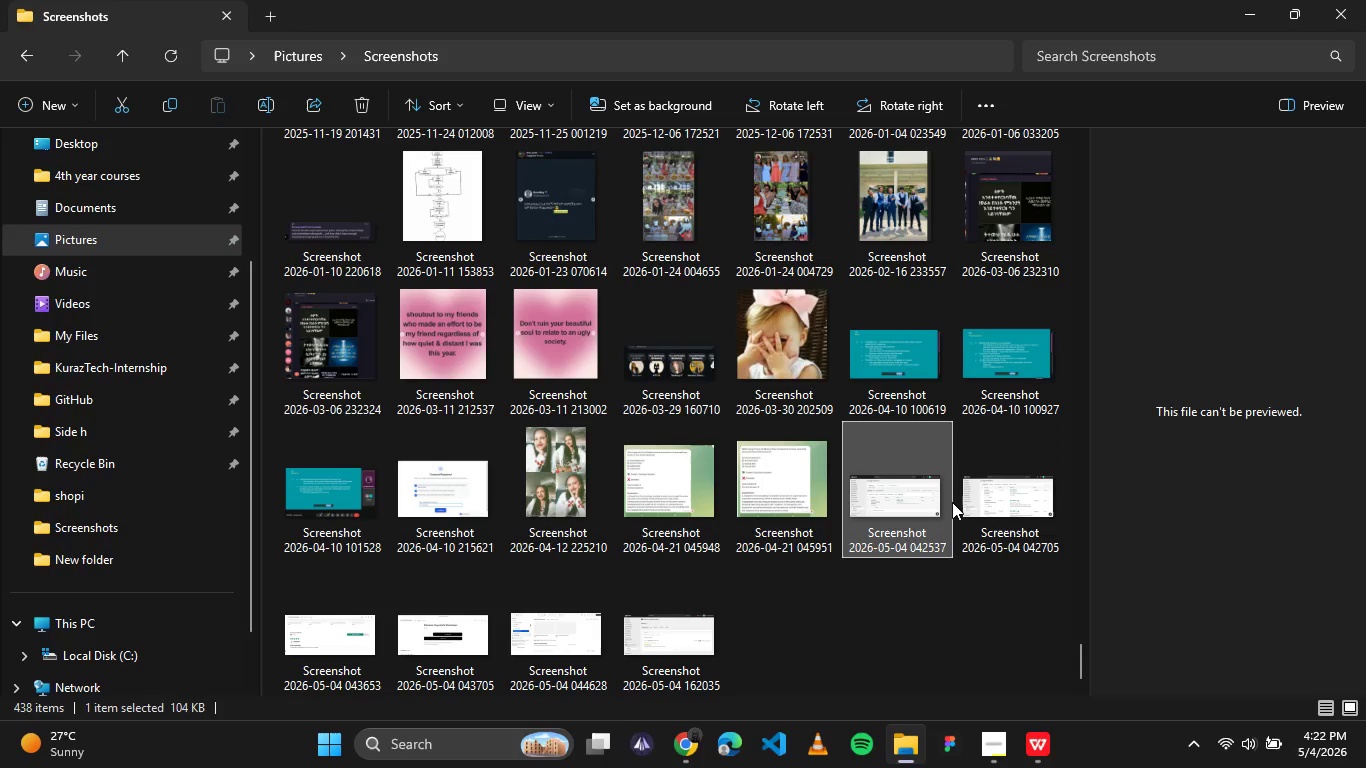 
key(Delete)
 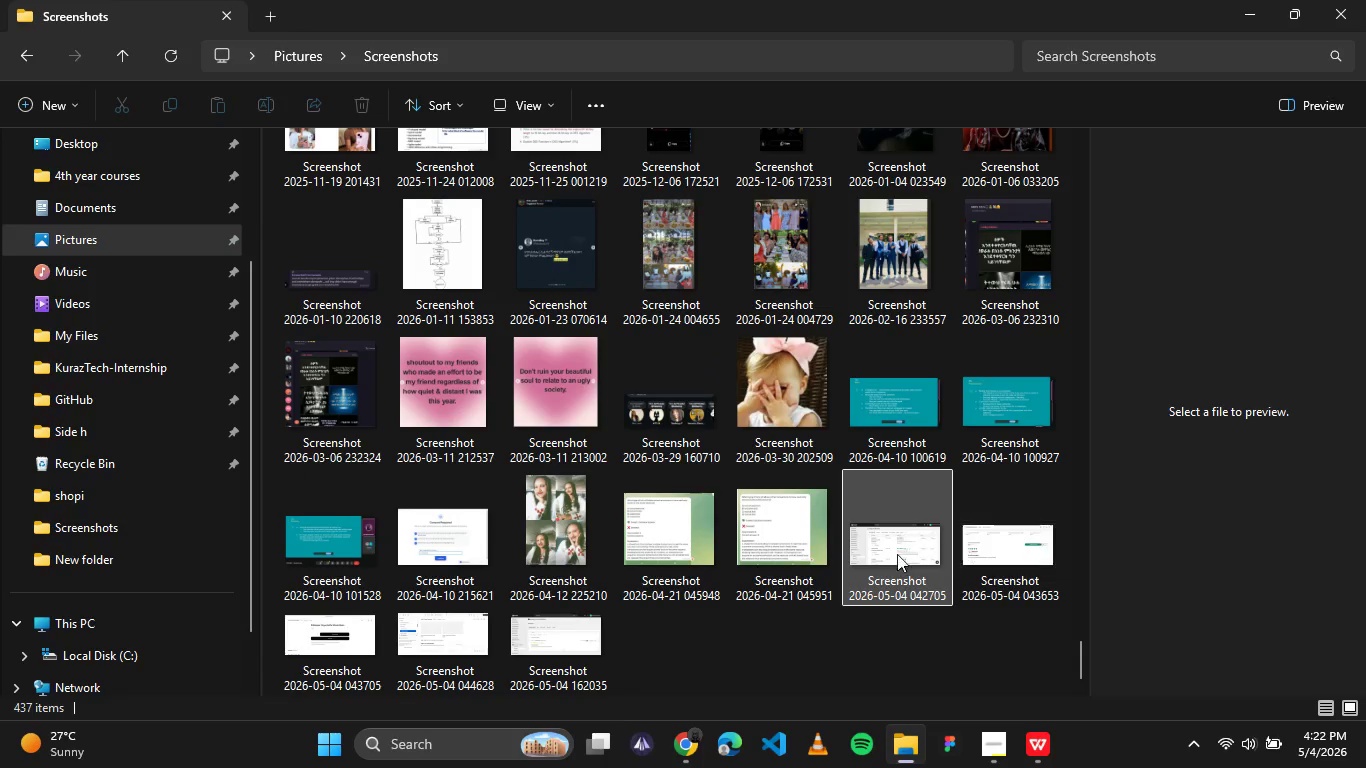 
left_click([892, 559])
 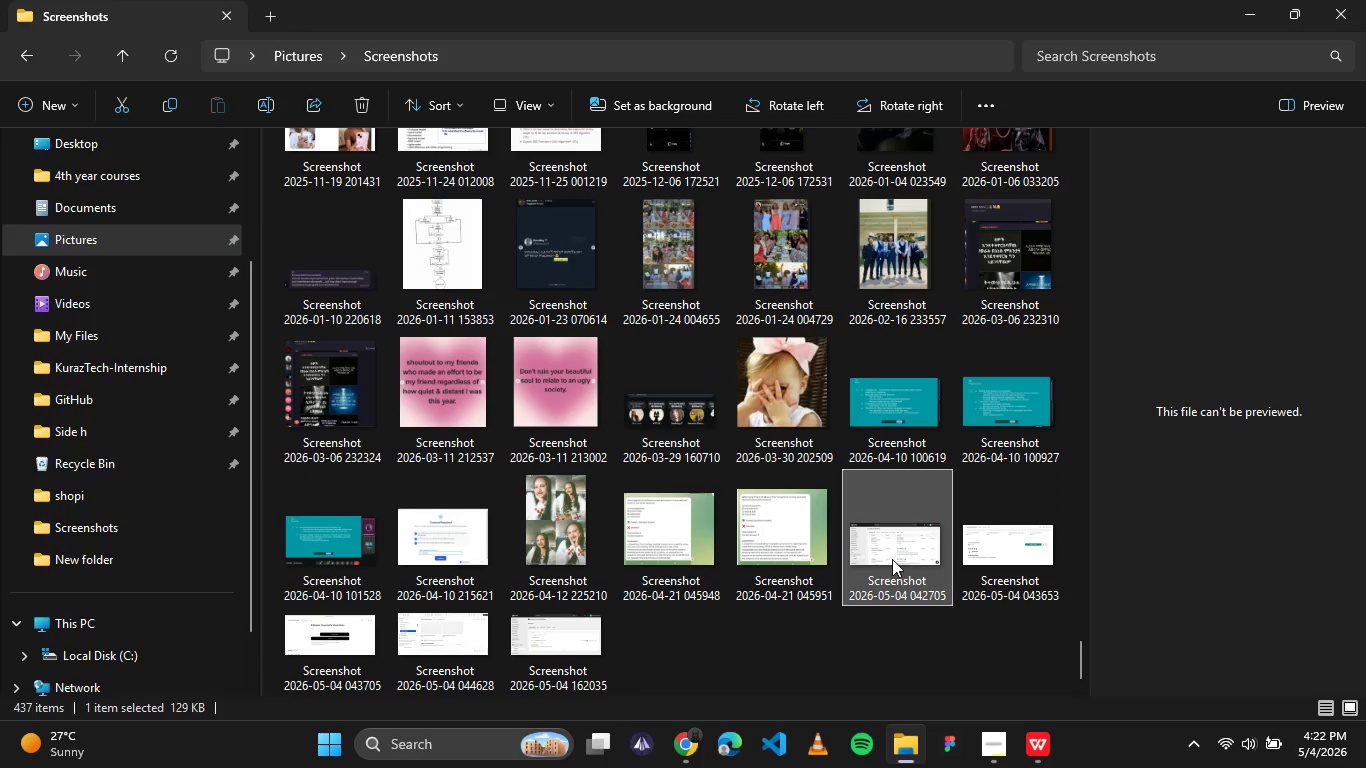 
key(Delete)
 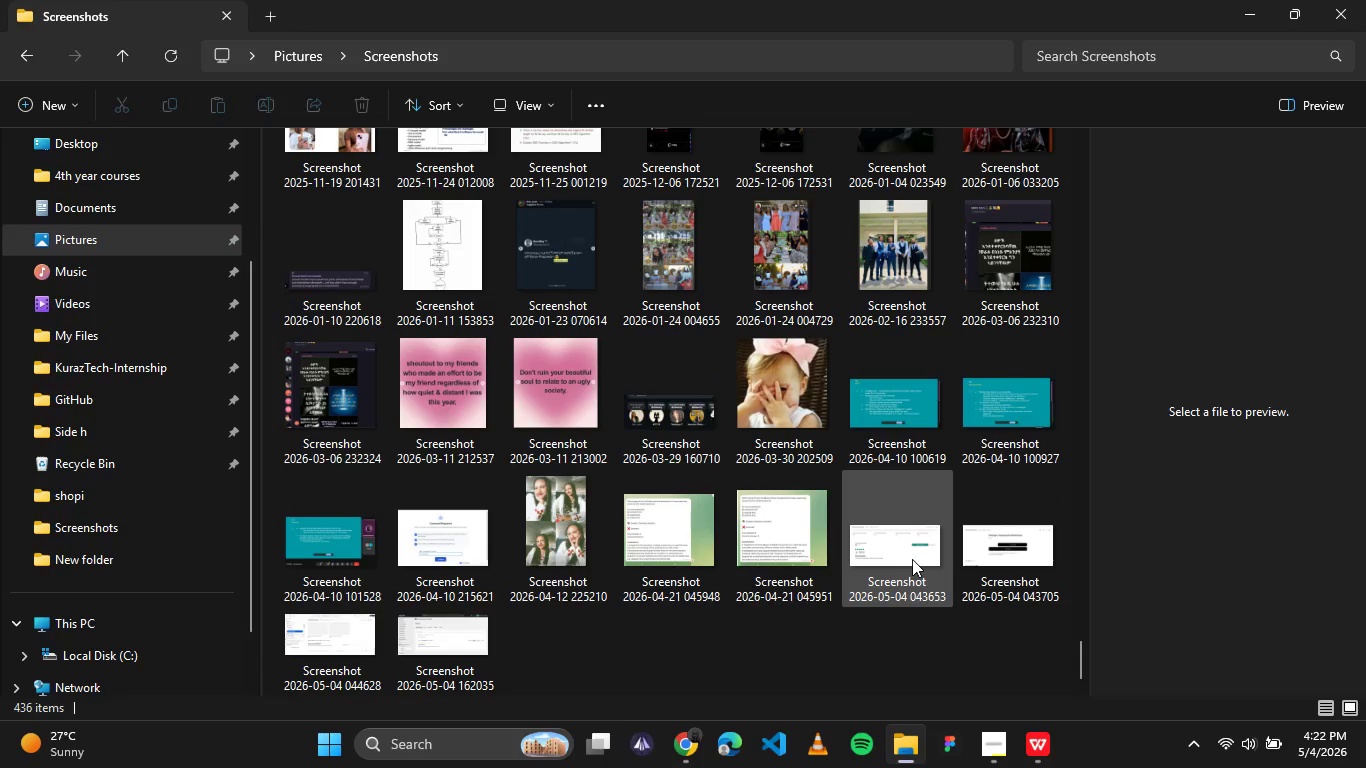 
left_click([912, 559])
 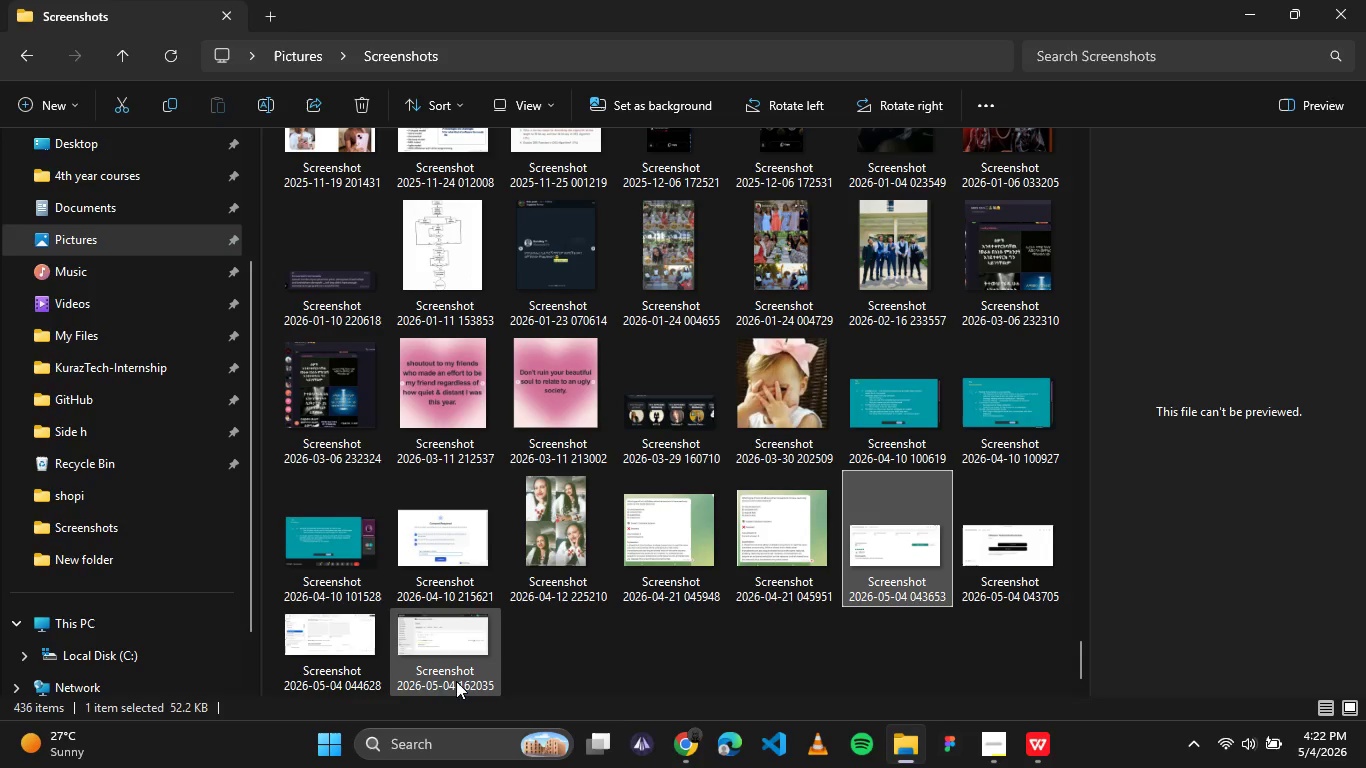 
double_click([426, 655])
 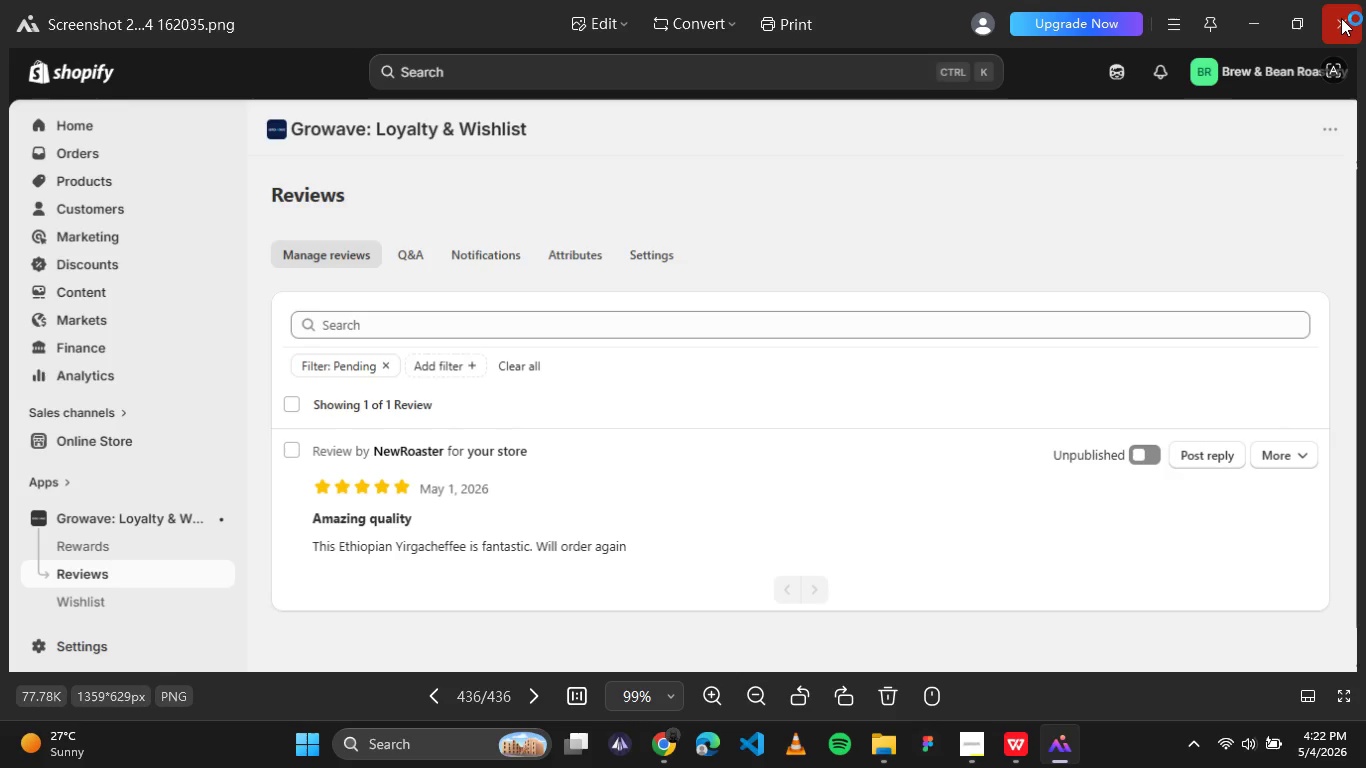 
wait(5.5)
 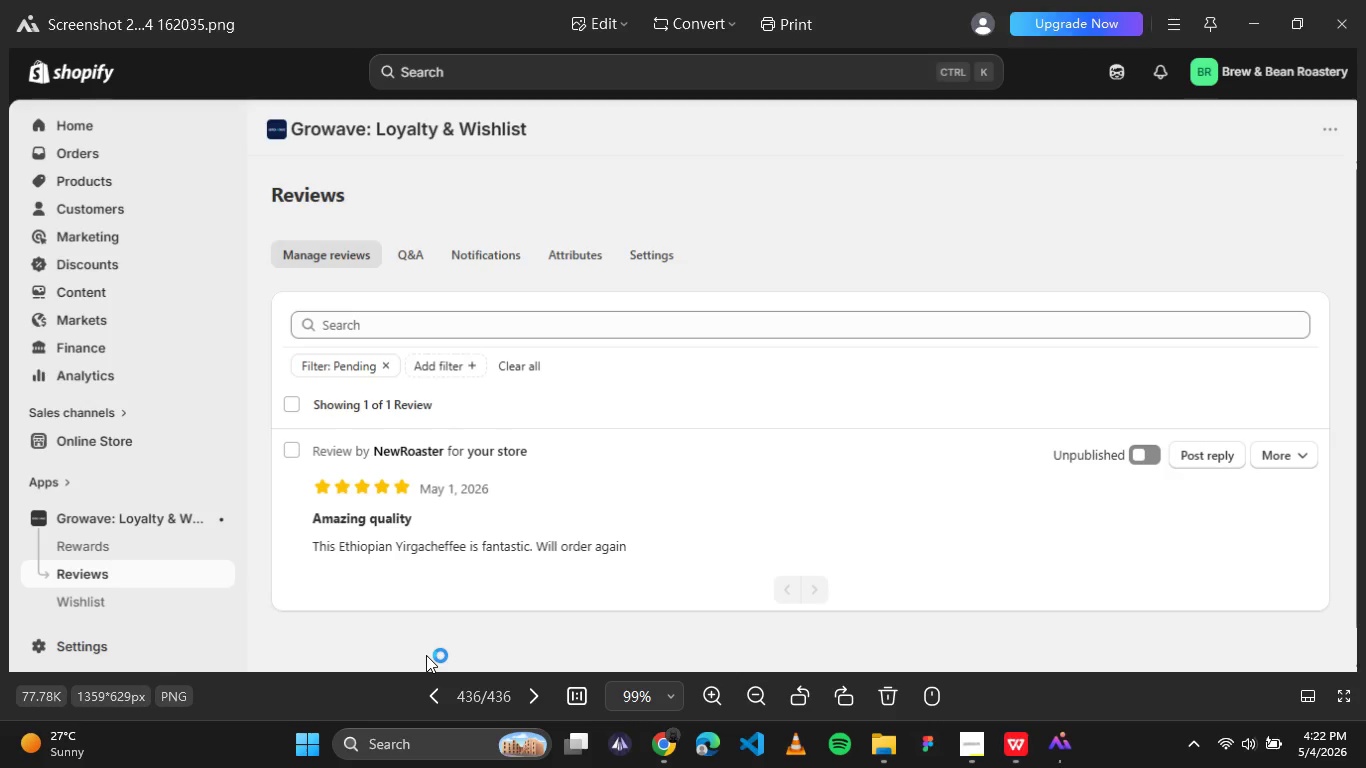 
left_click([1341, 18])
 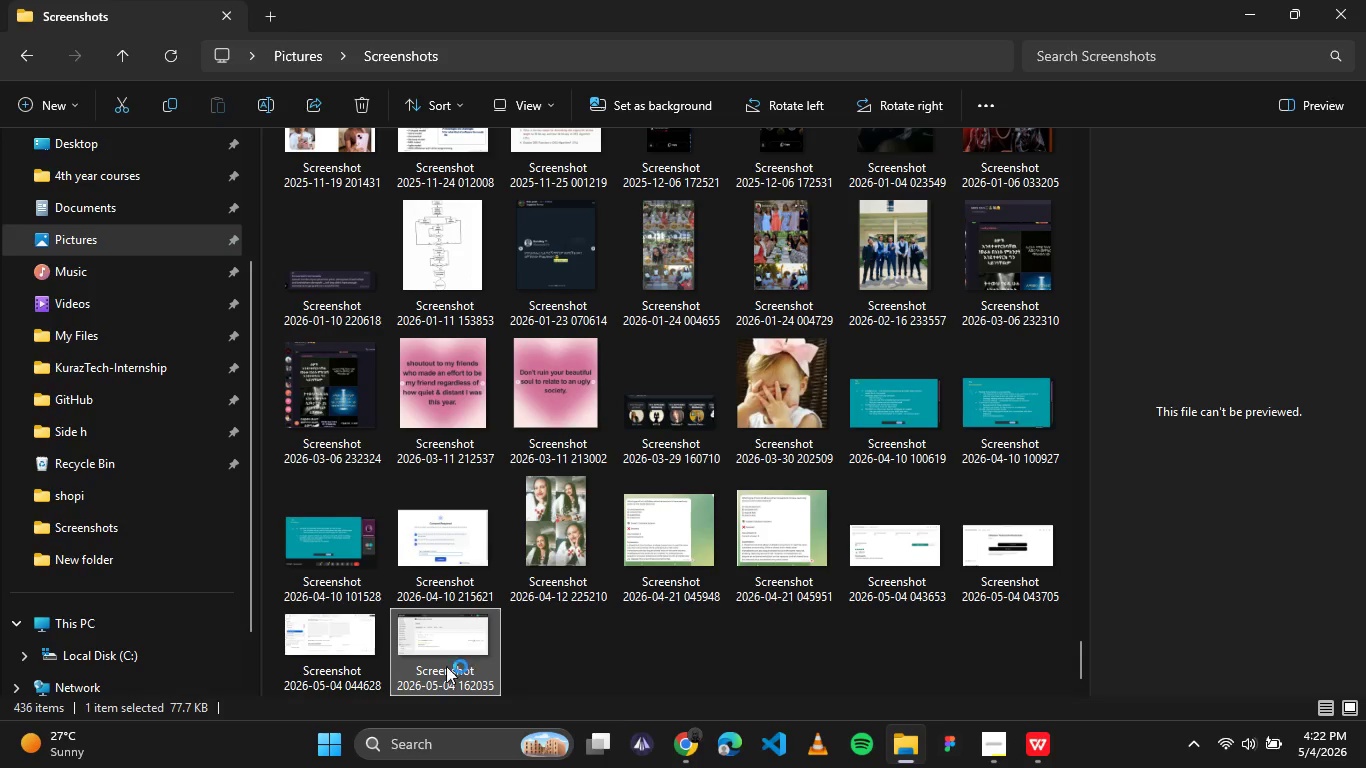 
left_click([442, 679])
 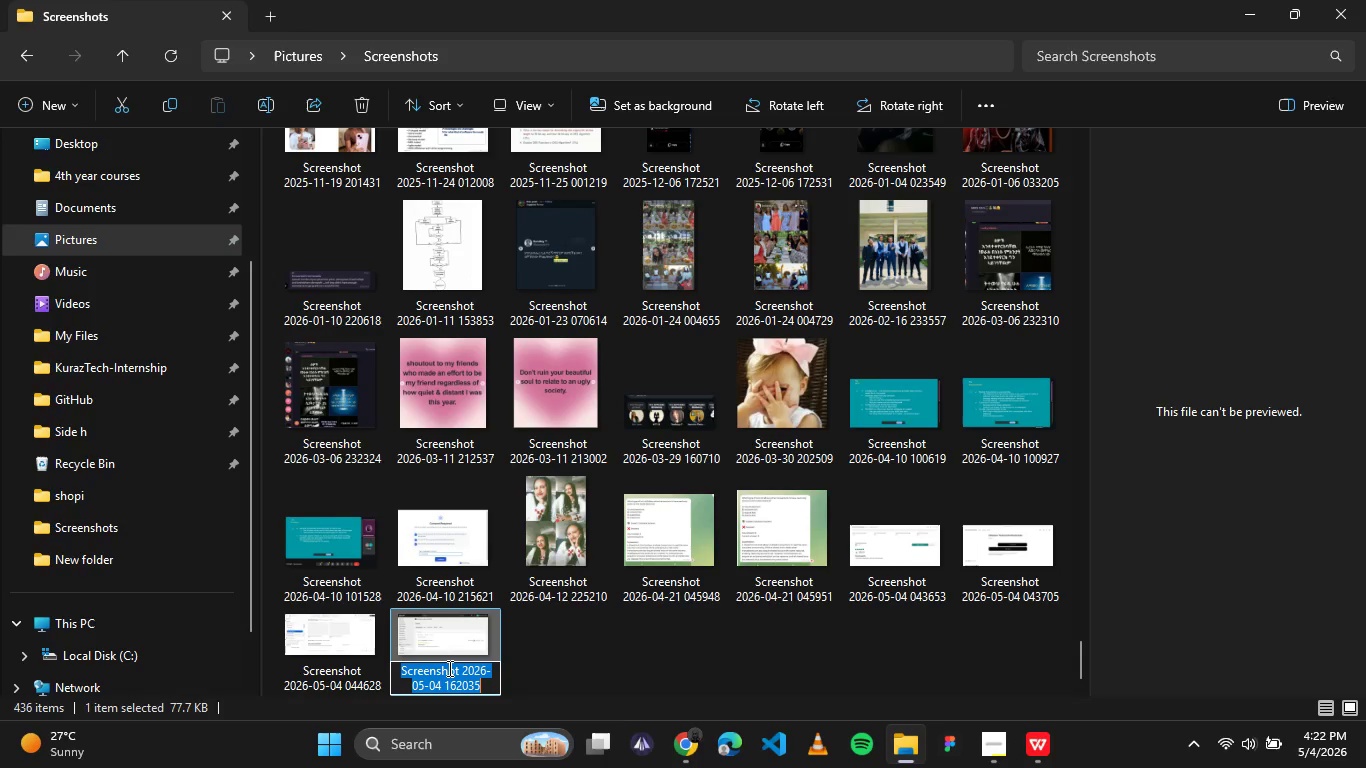 
type(pending_review)
 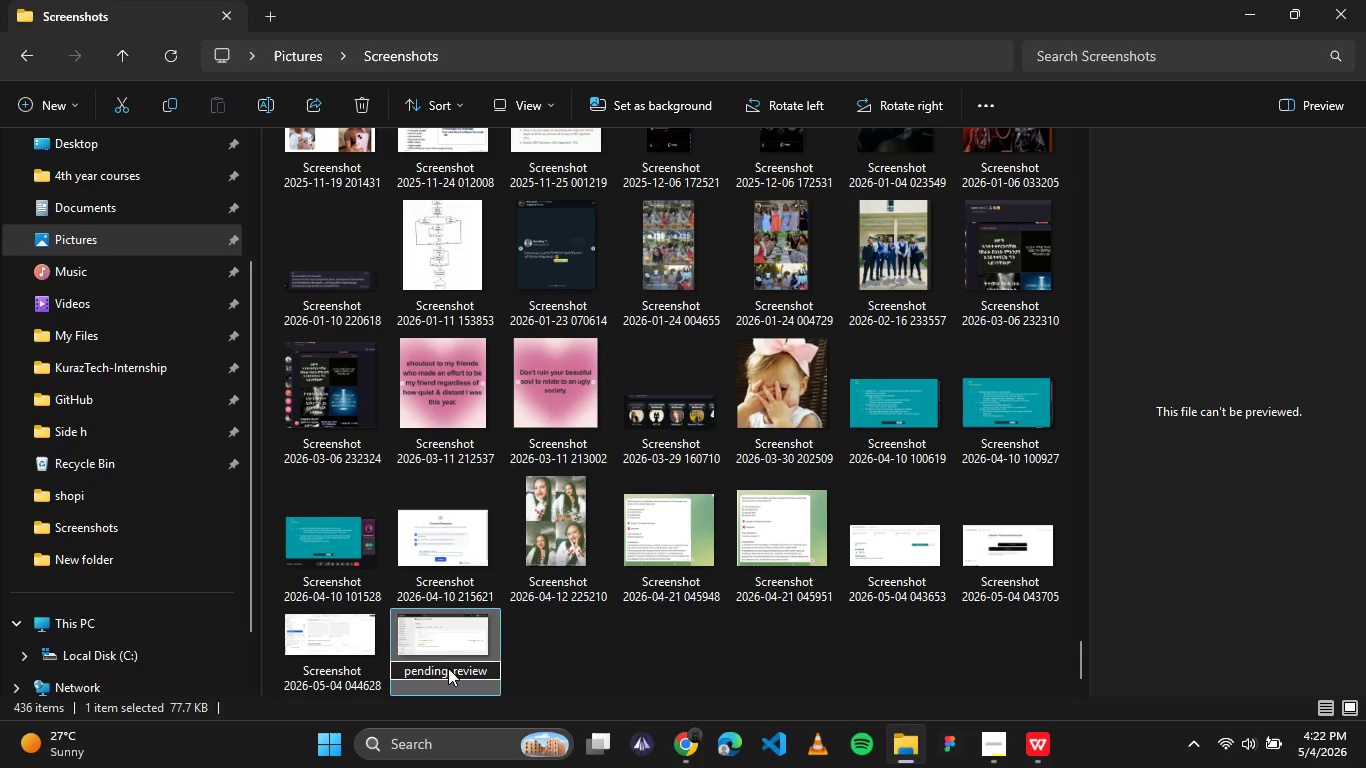 
 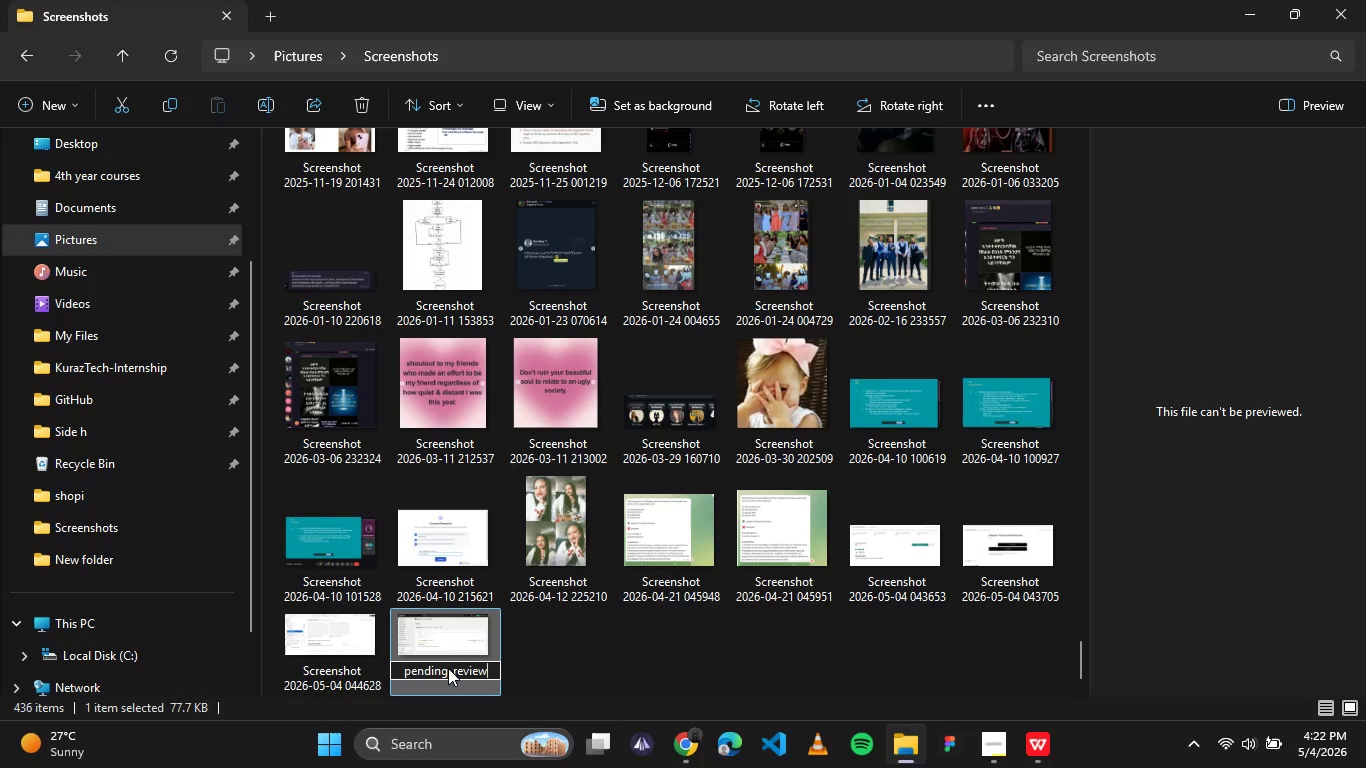 
key(Enter)
 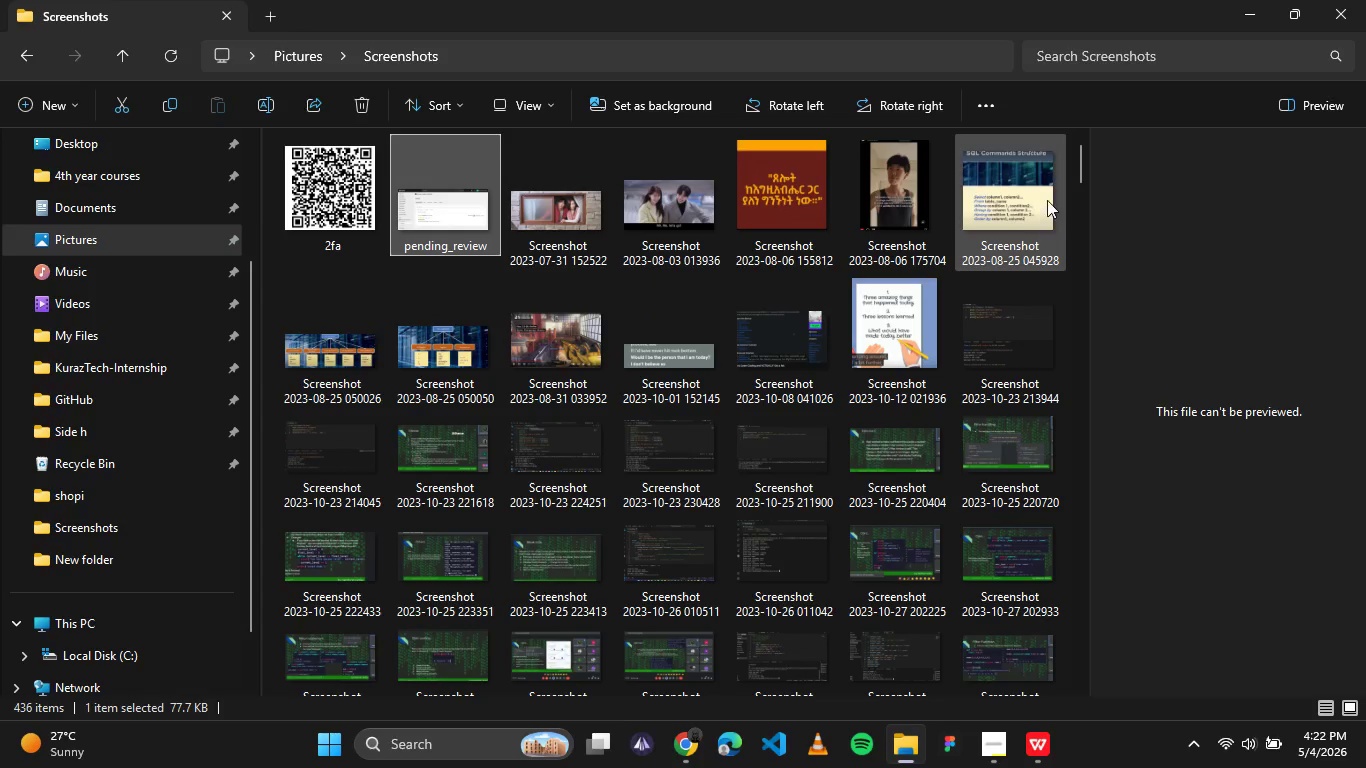 
left_click_drag(start_coordinate=[1082, 172], to_coordinate=[1038, 675])
 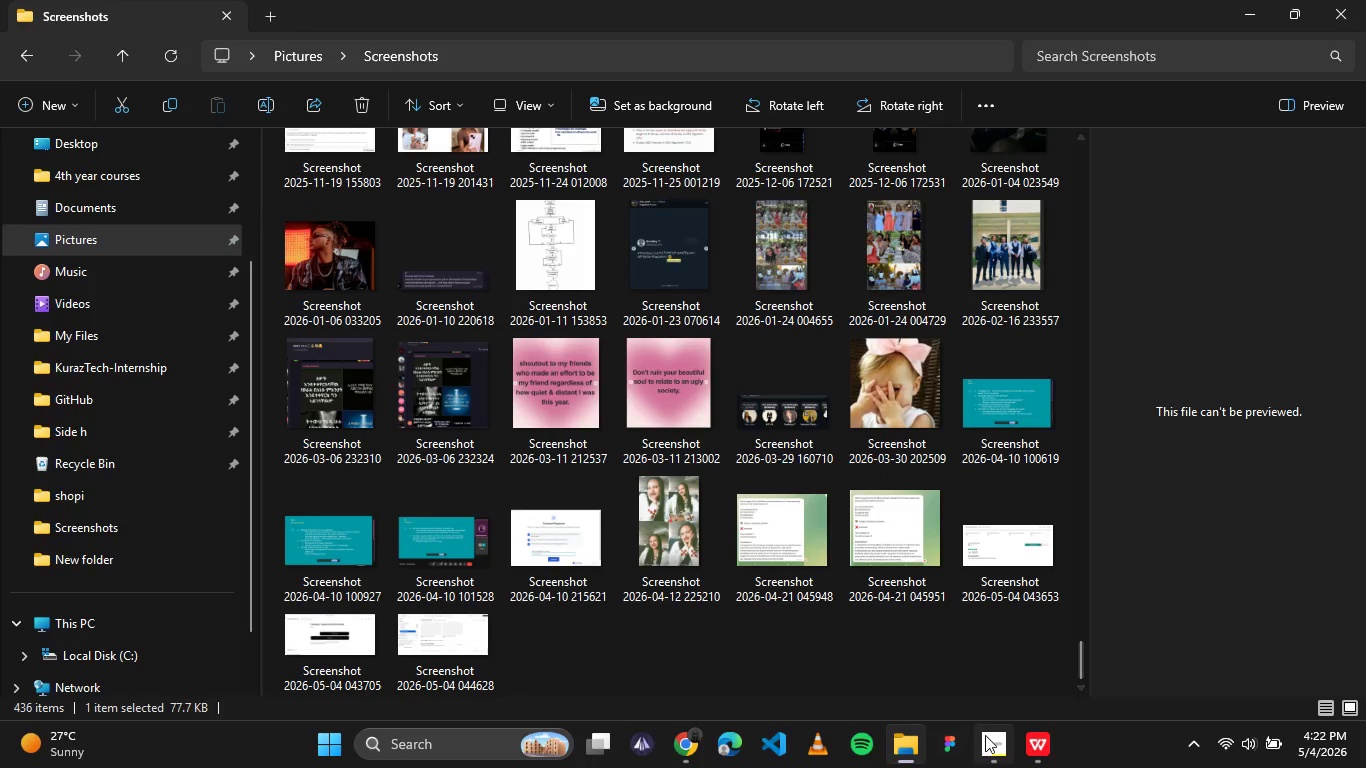 
left_click([985, 735])